 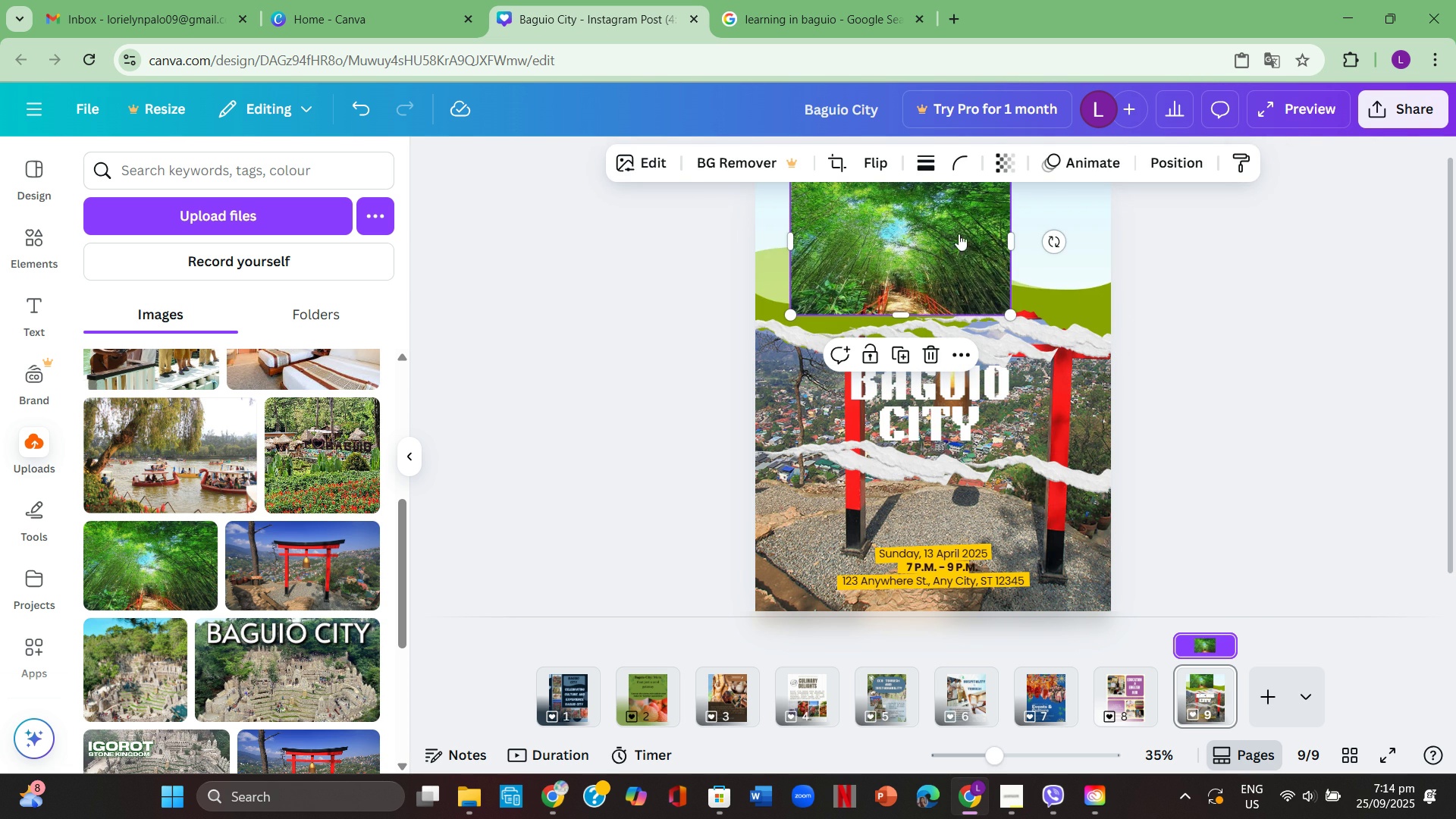 
right_click([959, 234])
 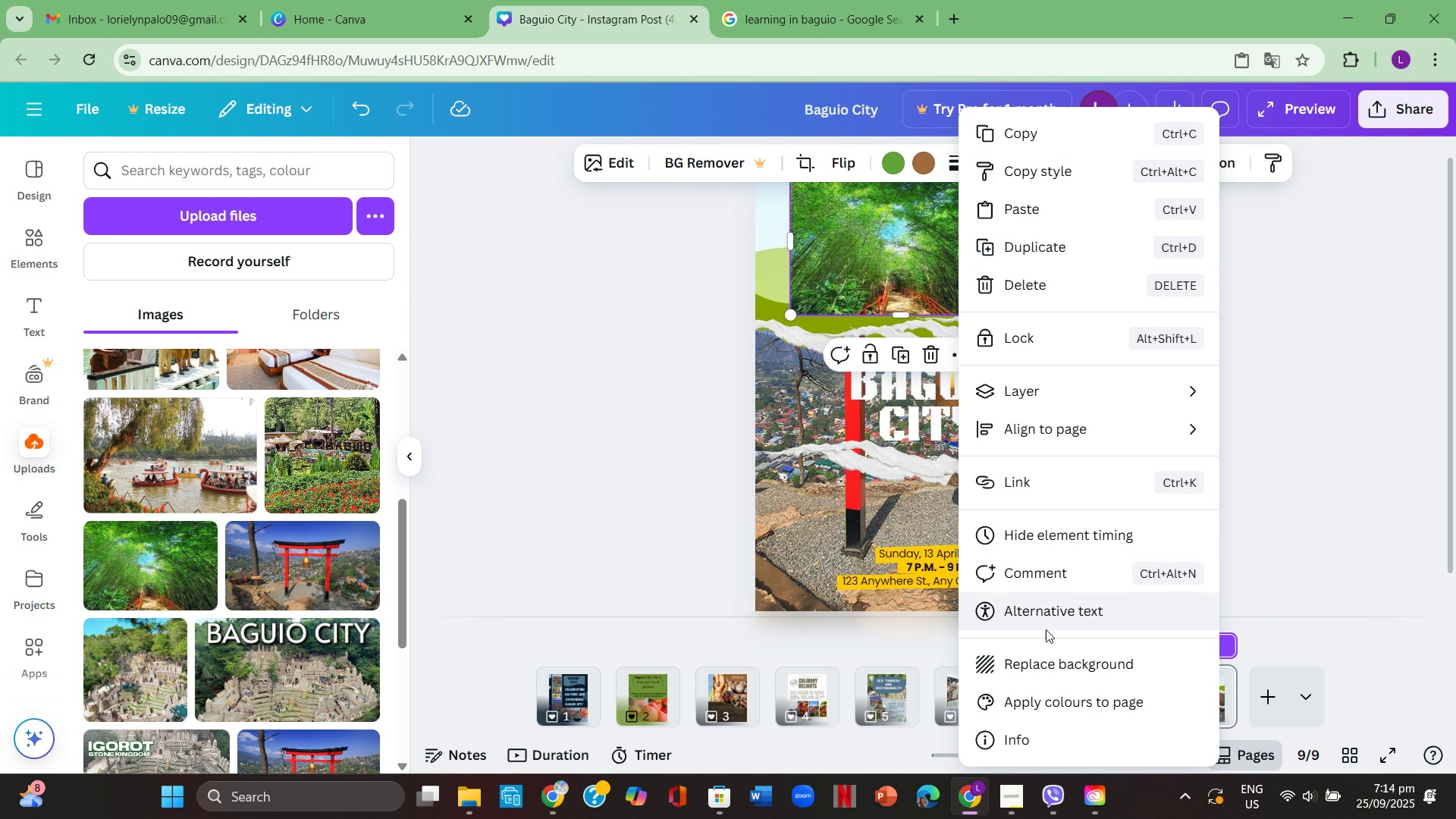 
mouse_move([1060, 628])
 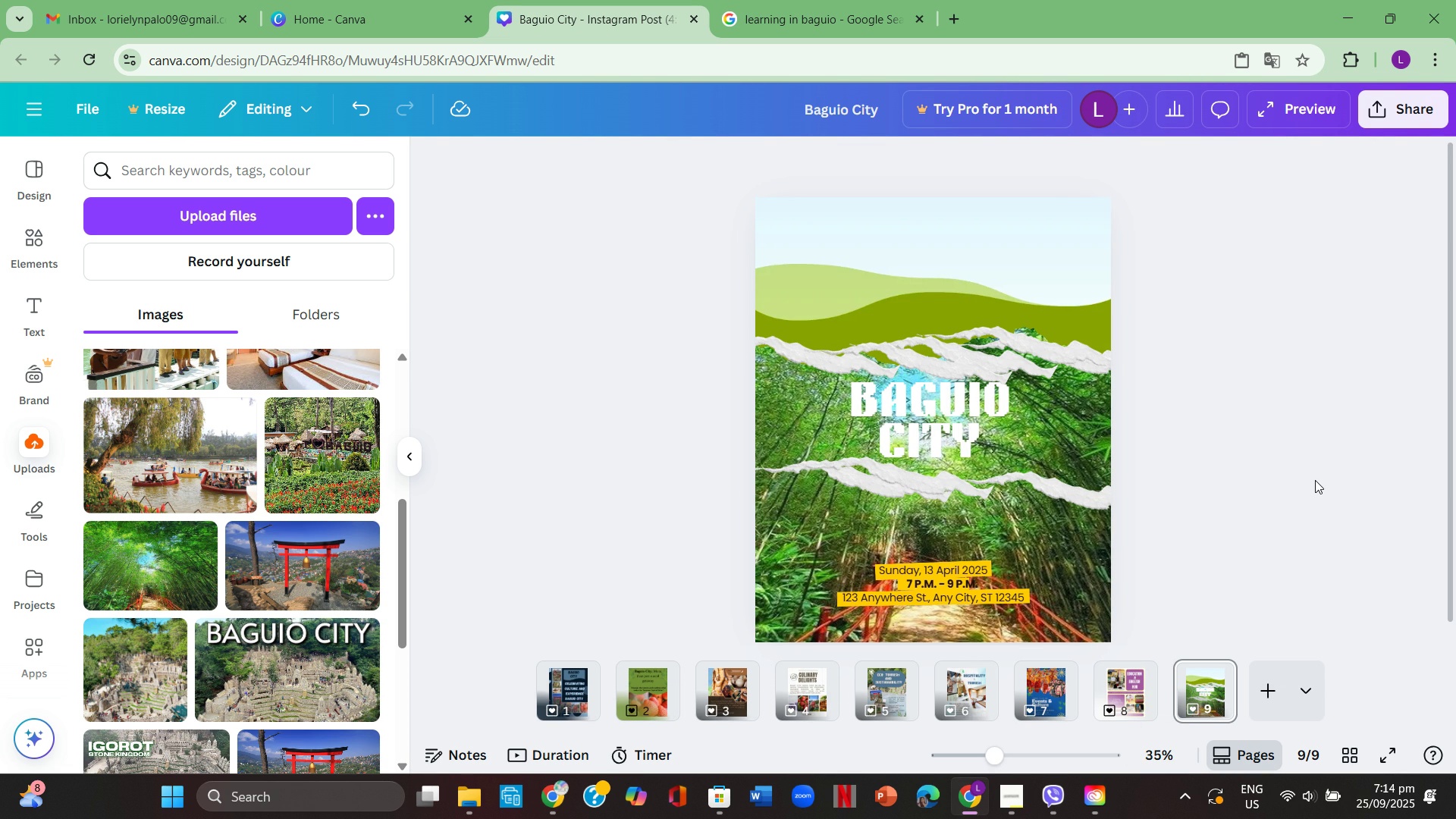 
left_click([1315, 480])
 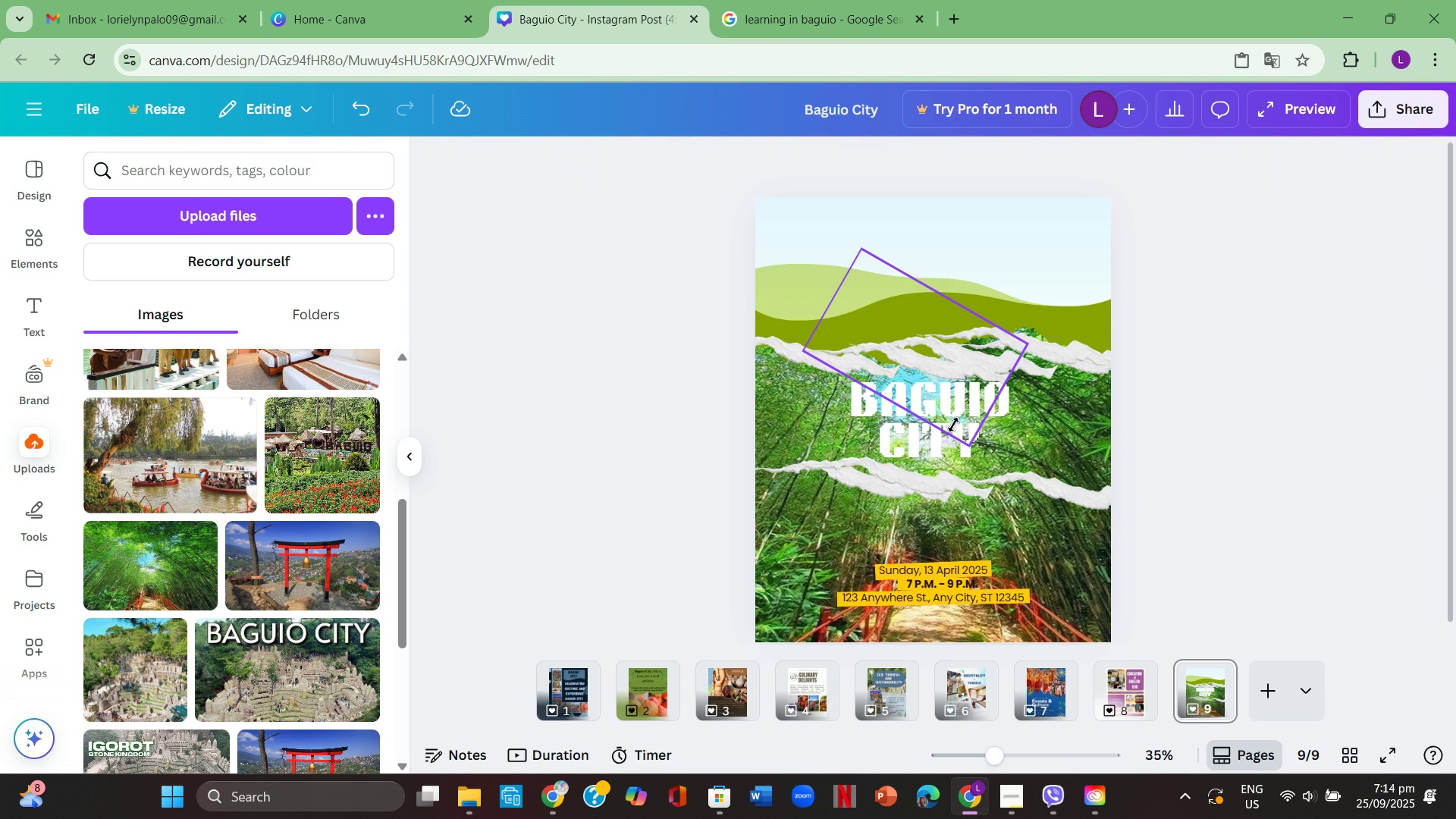 
double_click([953, 425])
 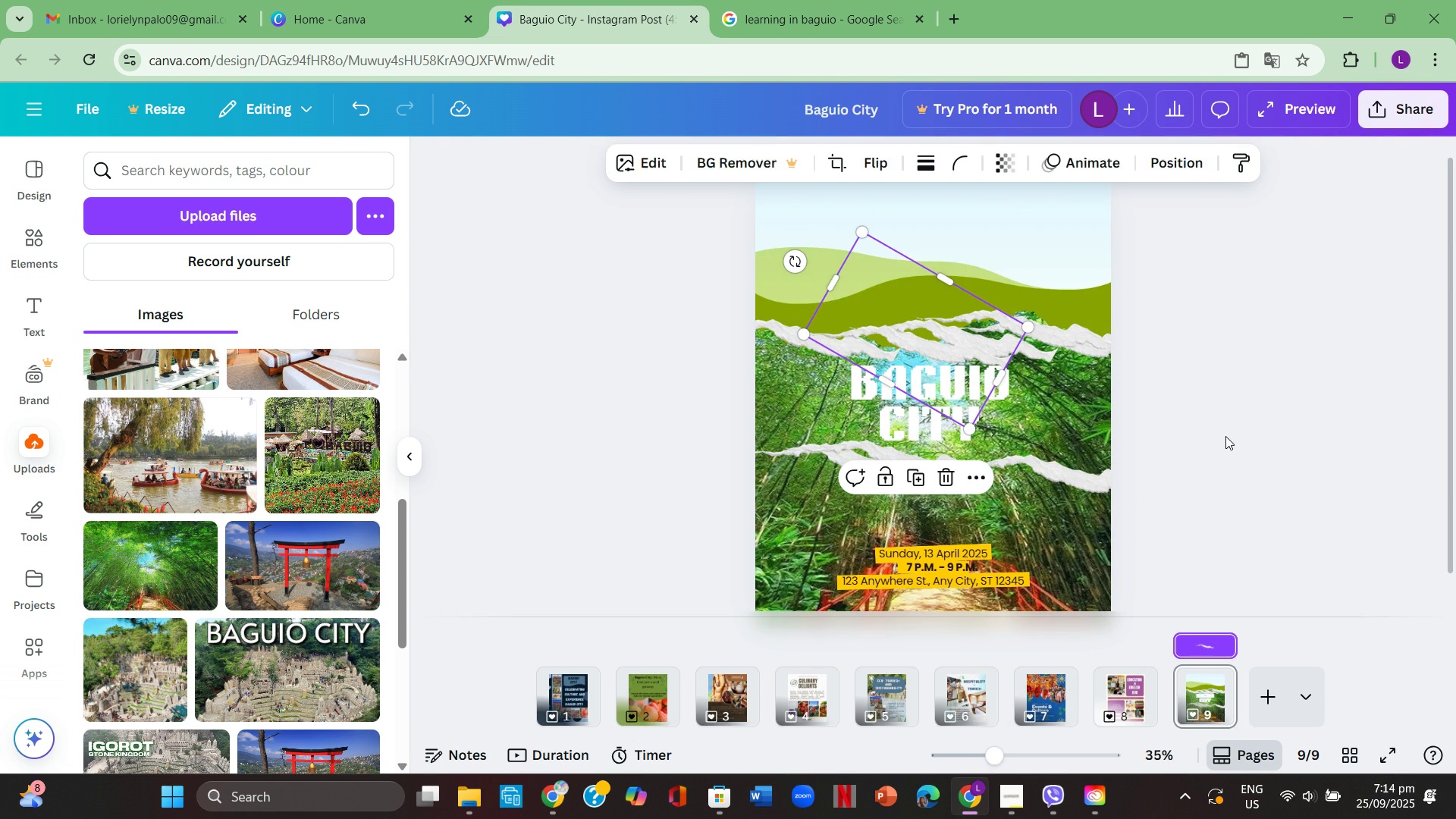 
left_click([1225, 436])
 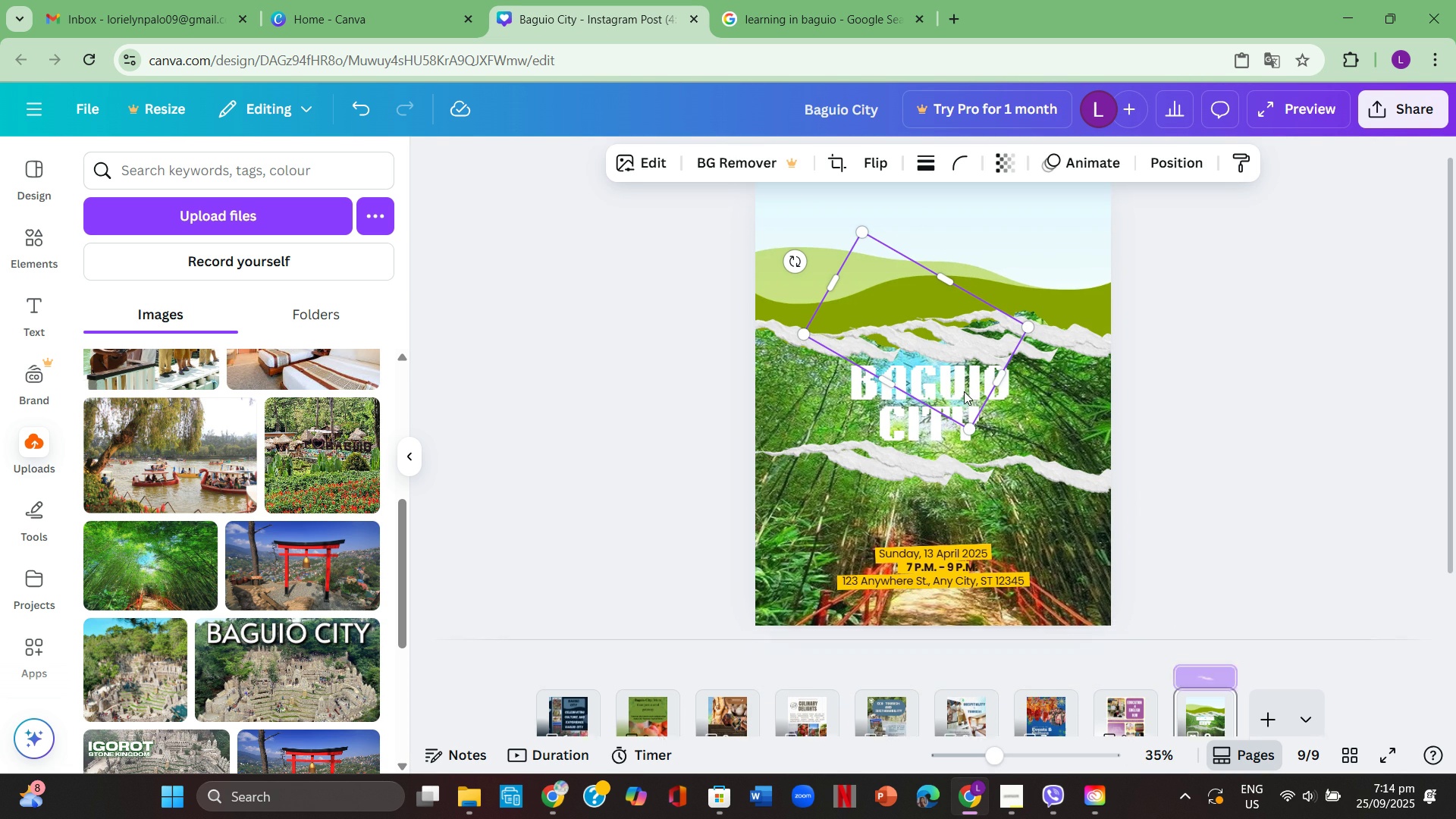 
left_click([964, 391])
 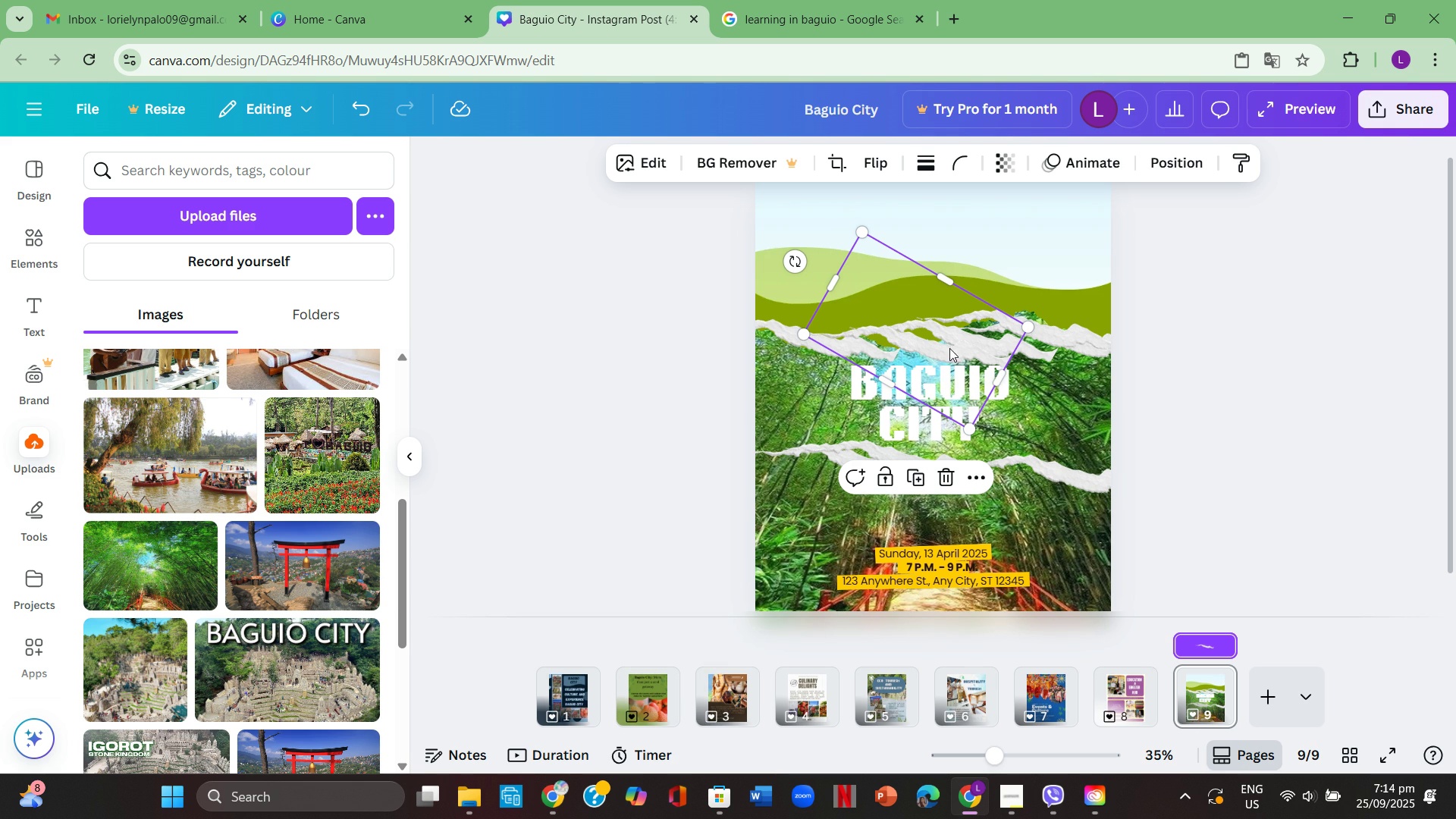 
left_click([949, 350])